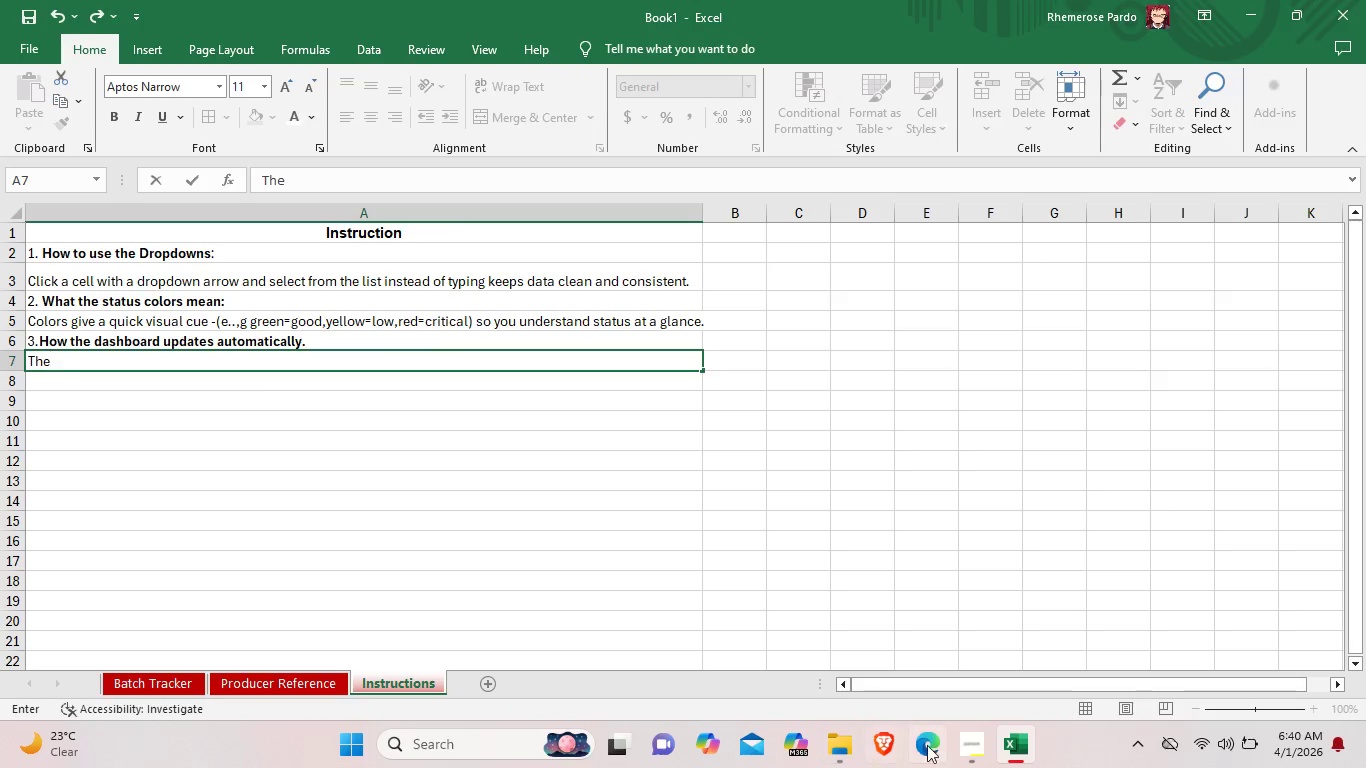 
left_click([984, 756])